 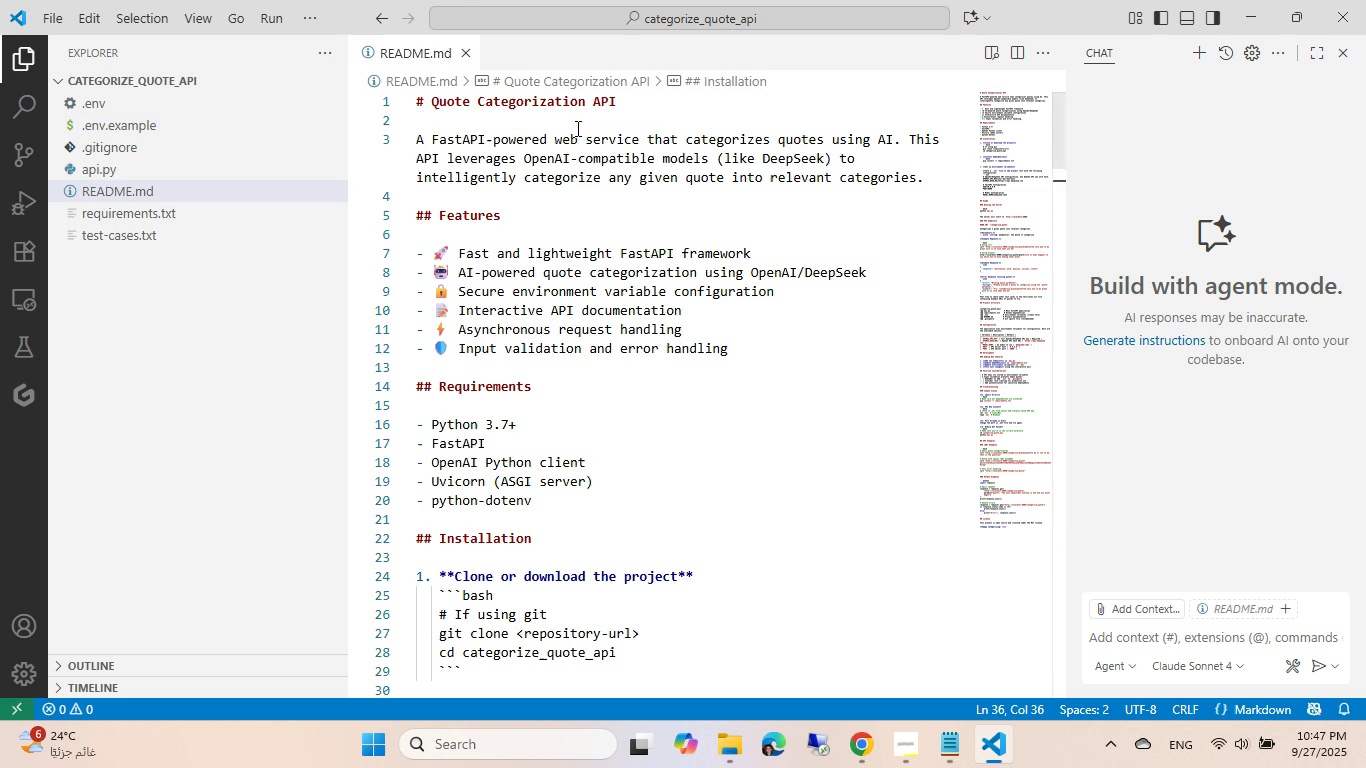 
left_click([575, 125])
 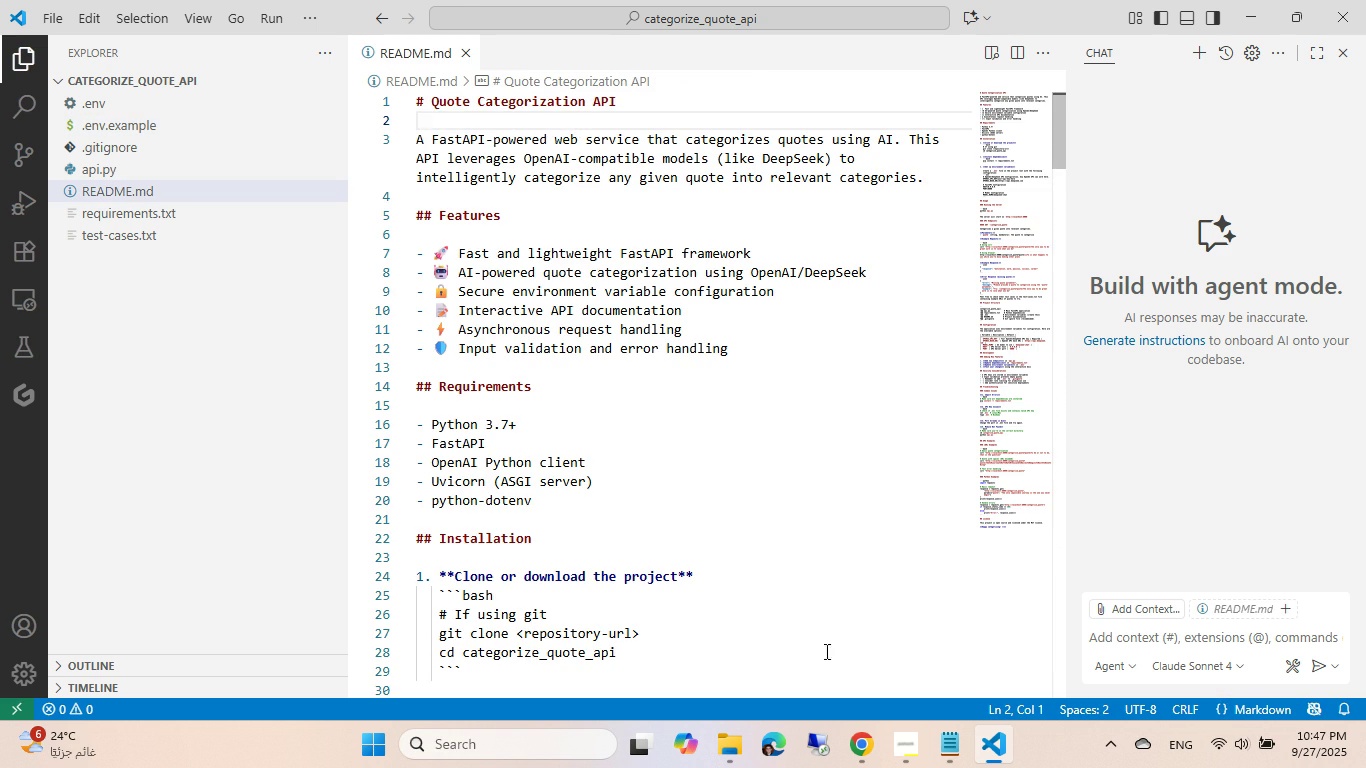 
left_click([871, 767])
 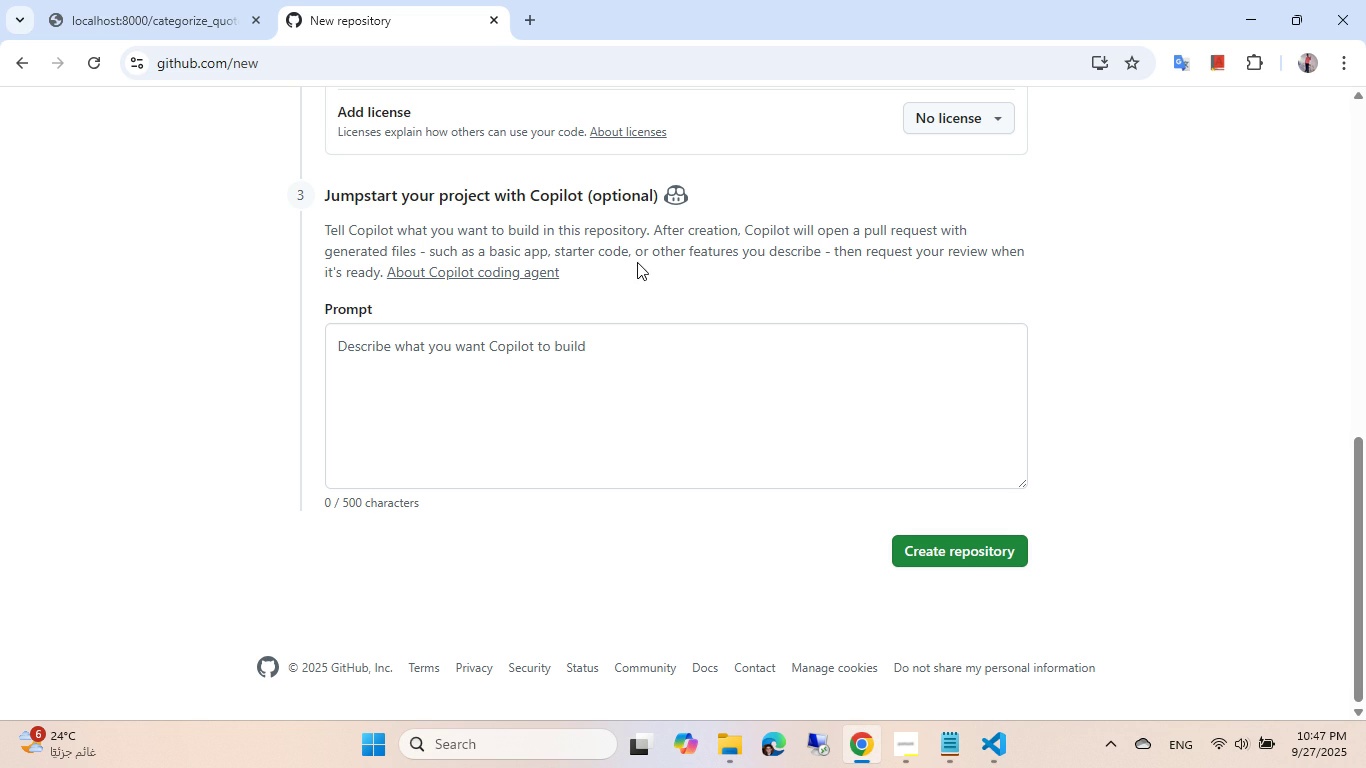 
left_click([638, 245])
 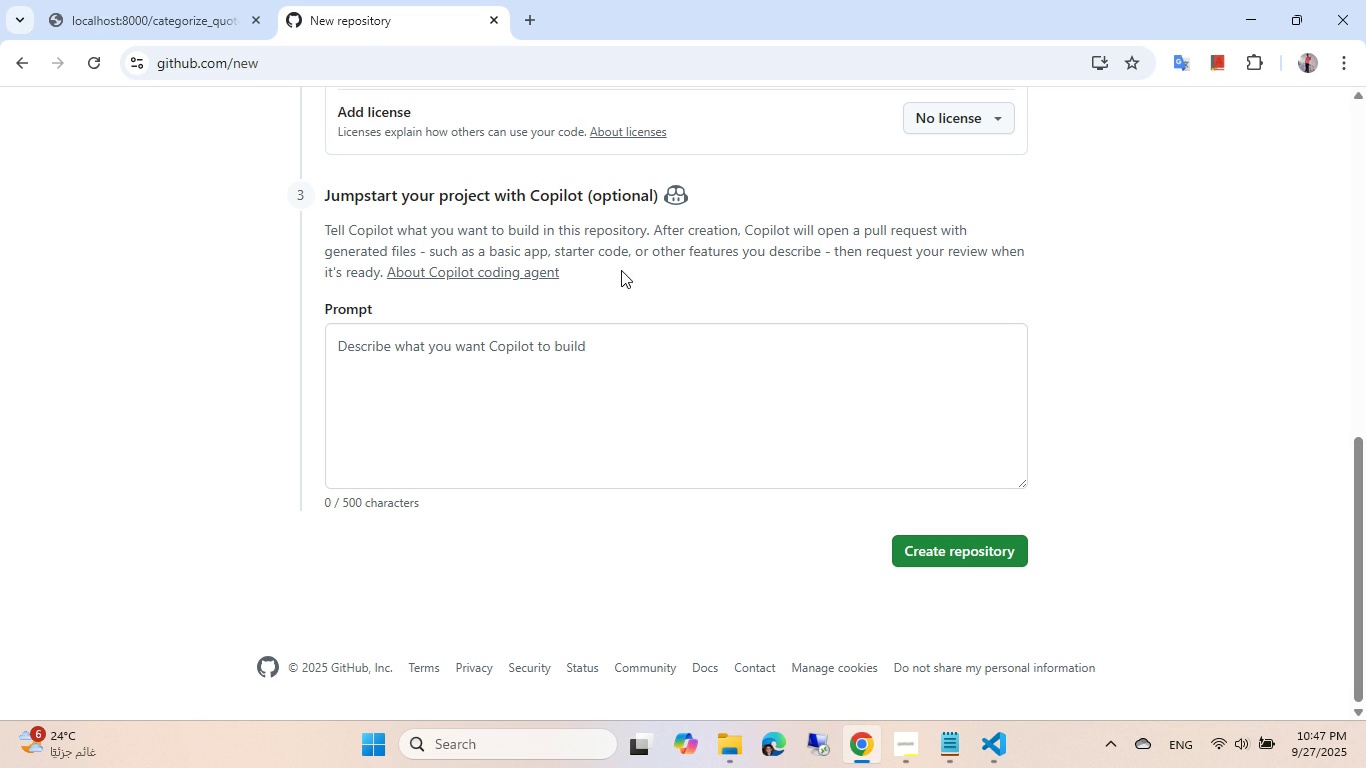 
key(Control+ControlLeft)
 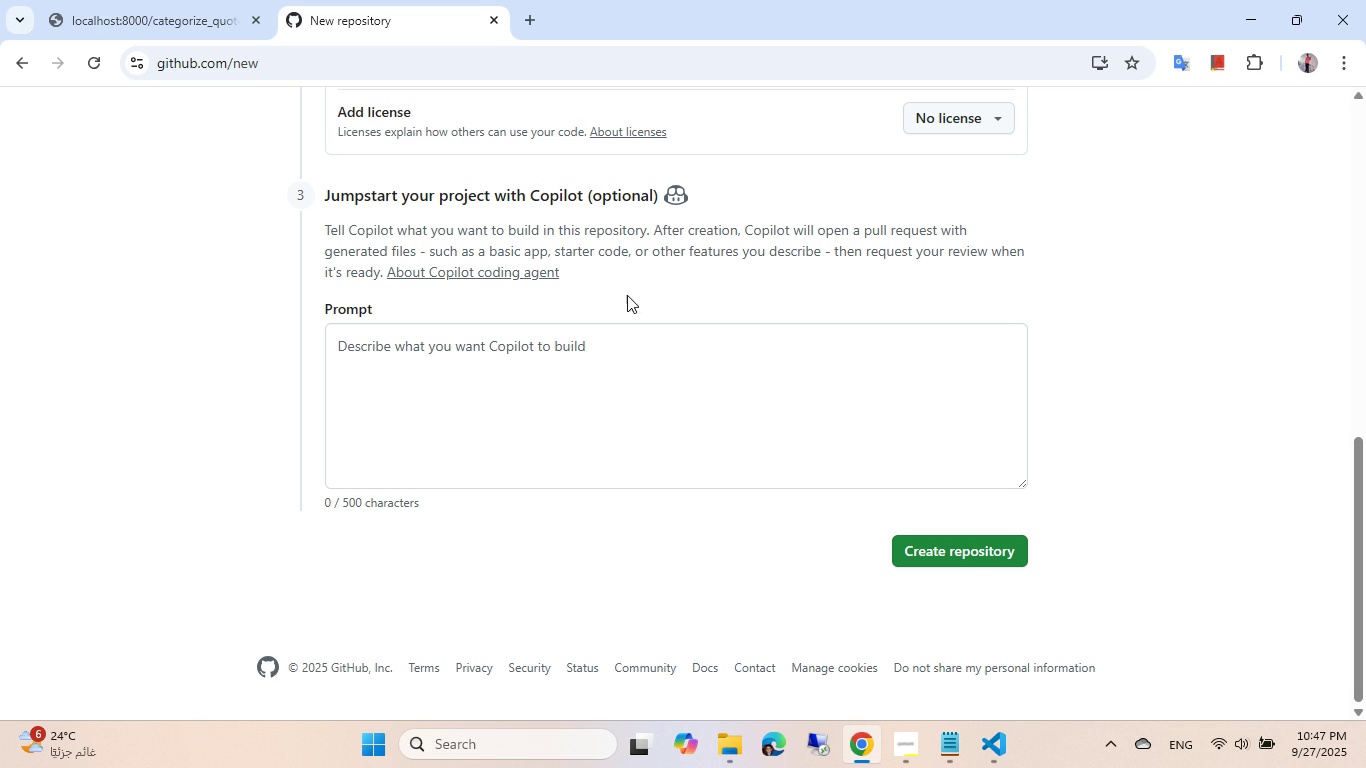 
key(Control+W)
 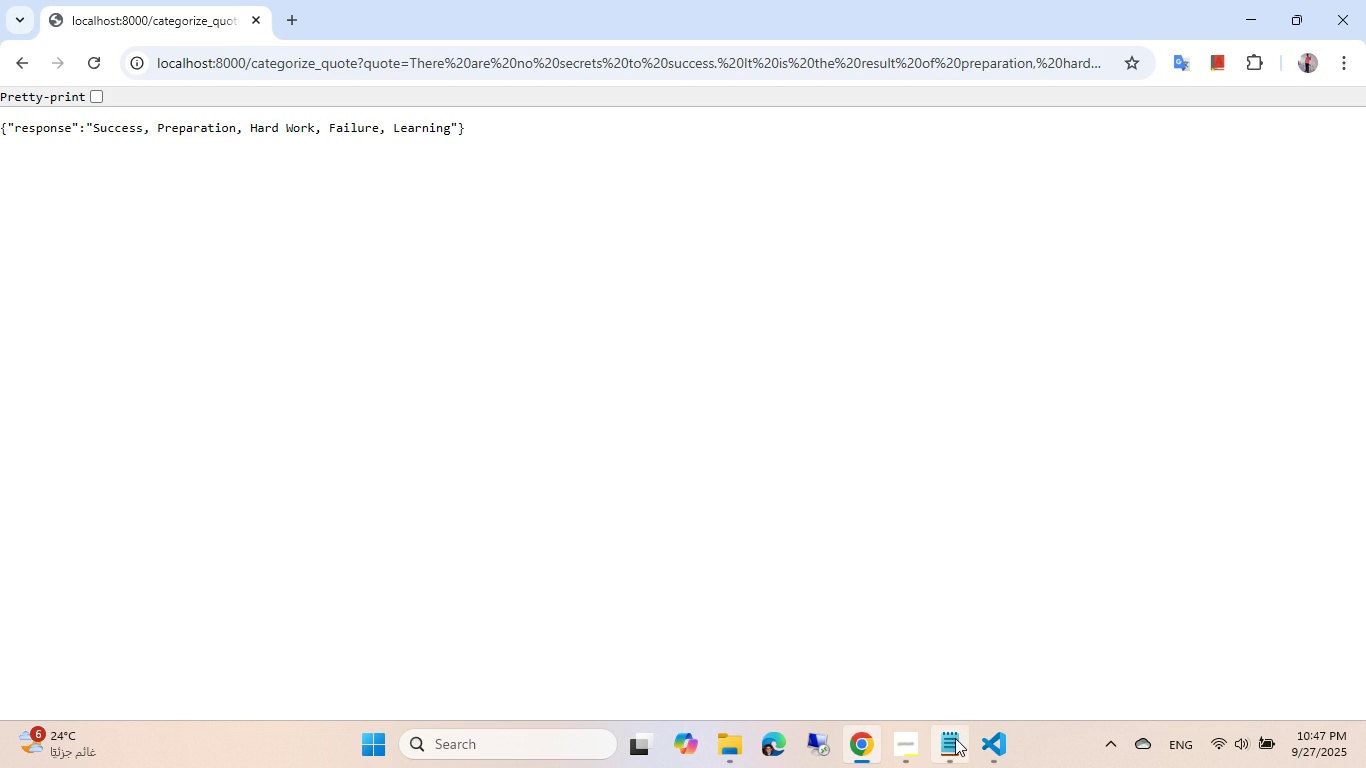 
left_click([903, 739])